 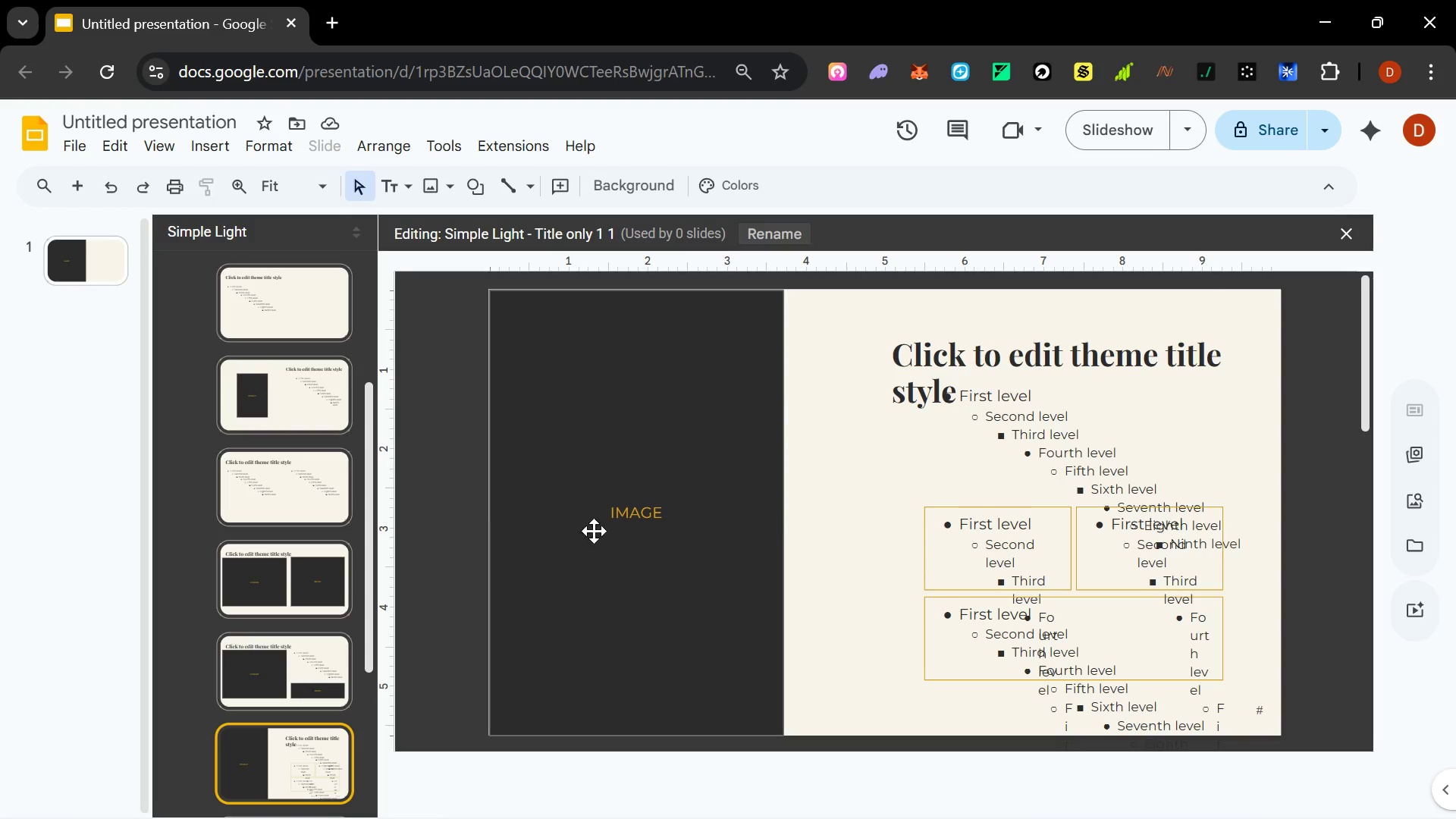 
left_click([995, 536])
 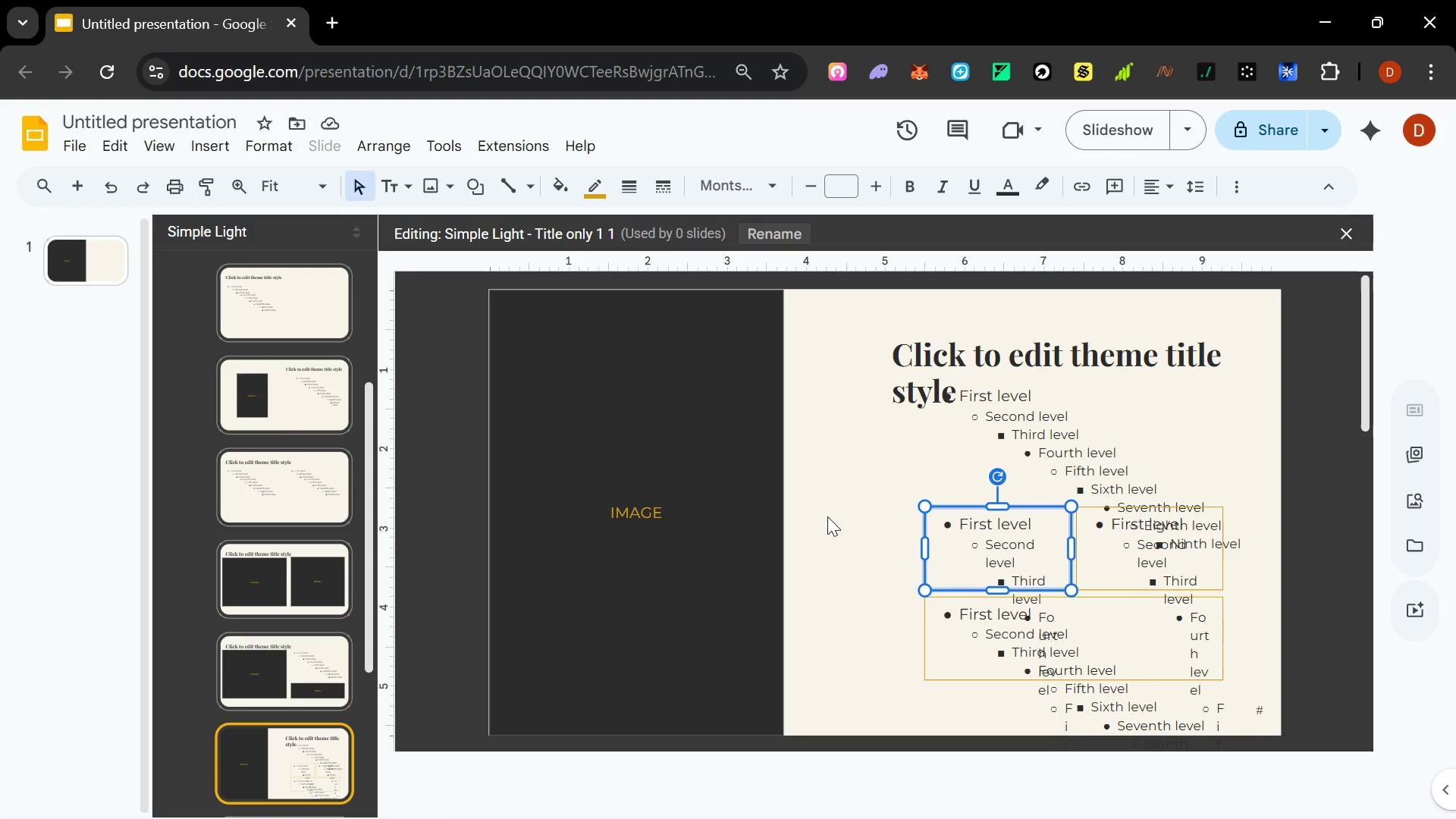 
wait(24.61)
 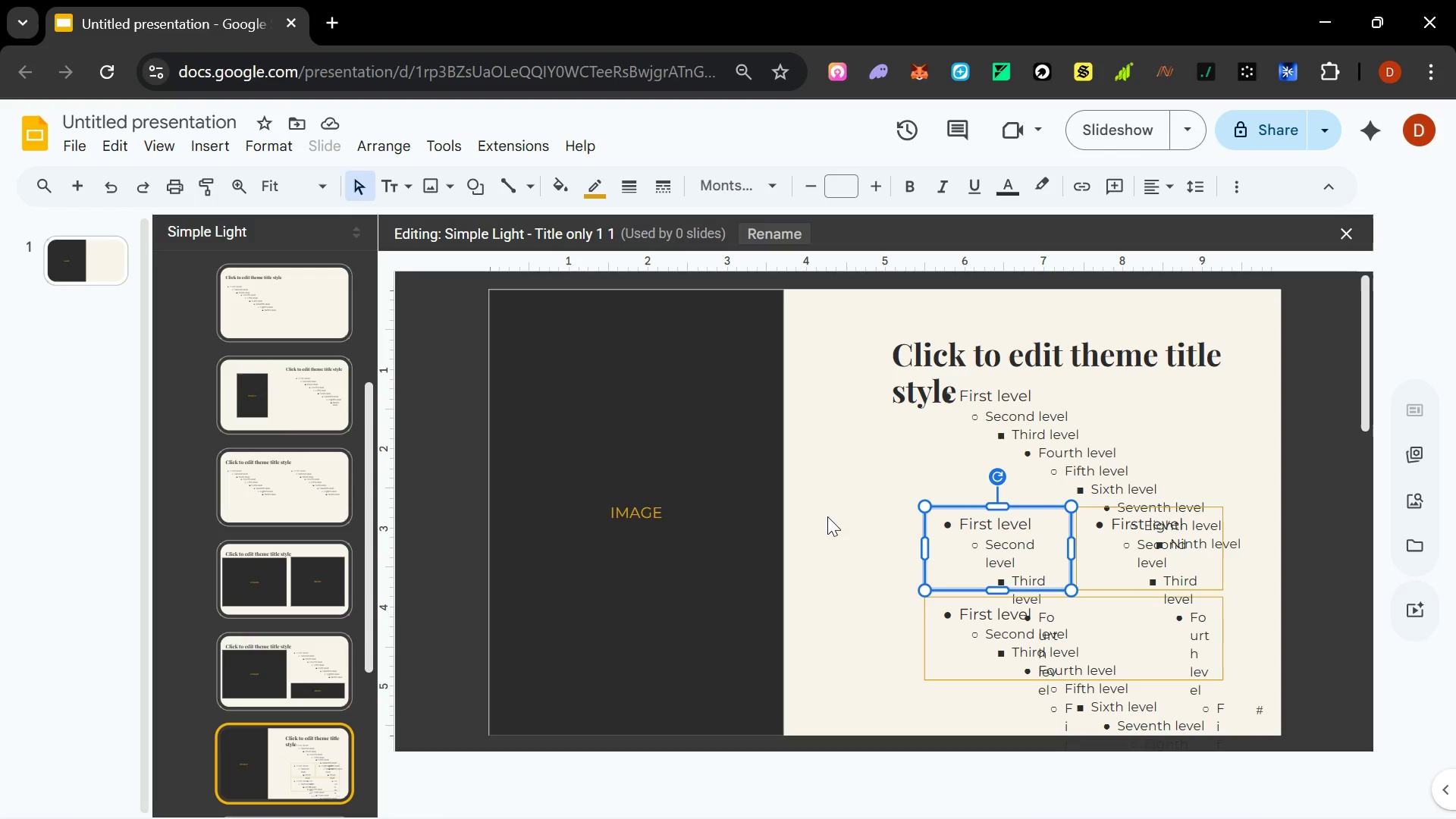 
left_click([429, 561])
 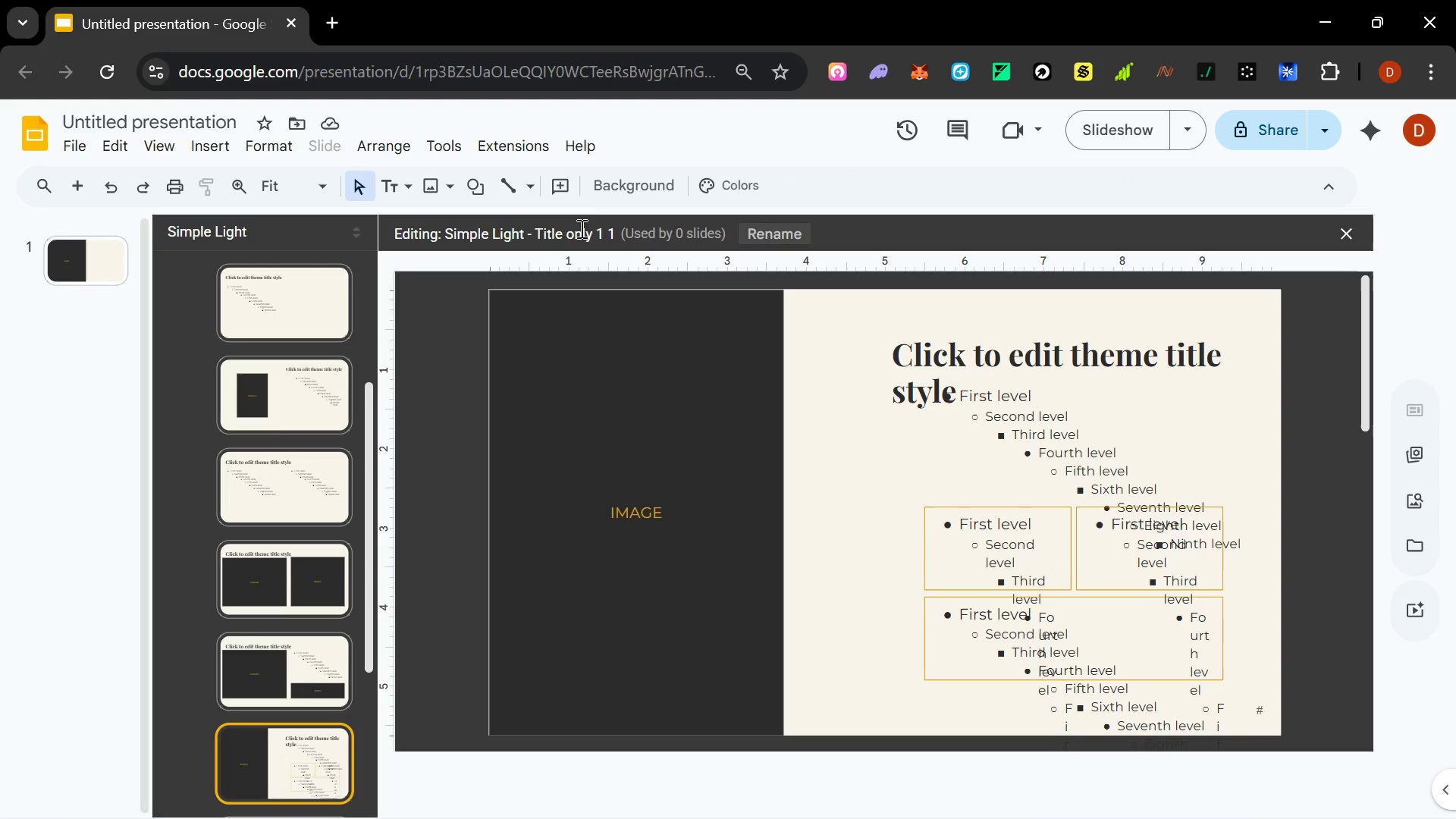 
left_click([586, 224])
 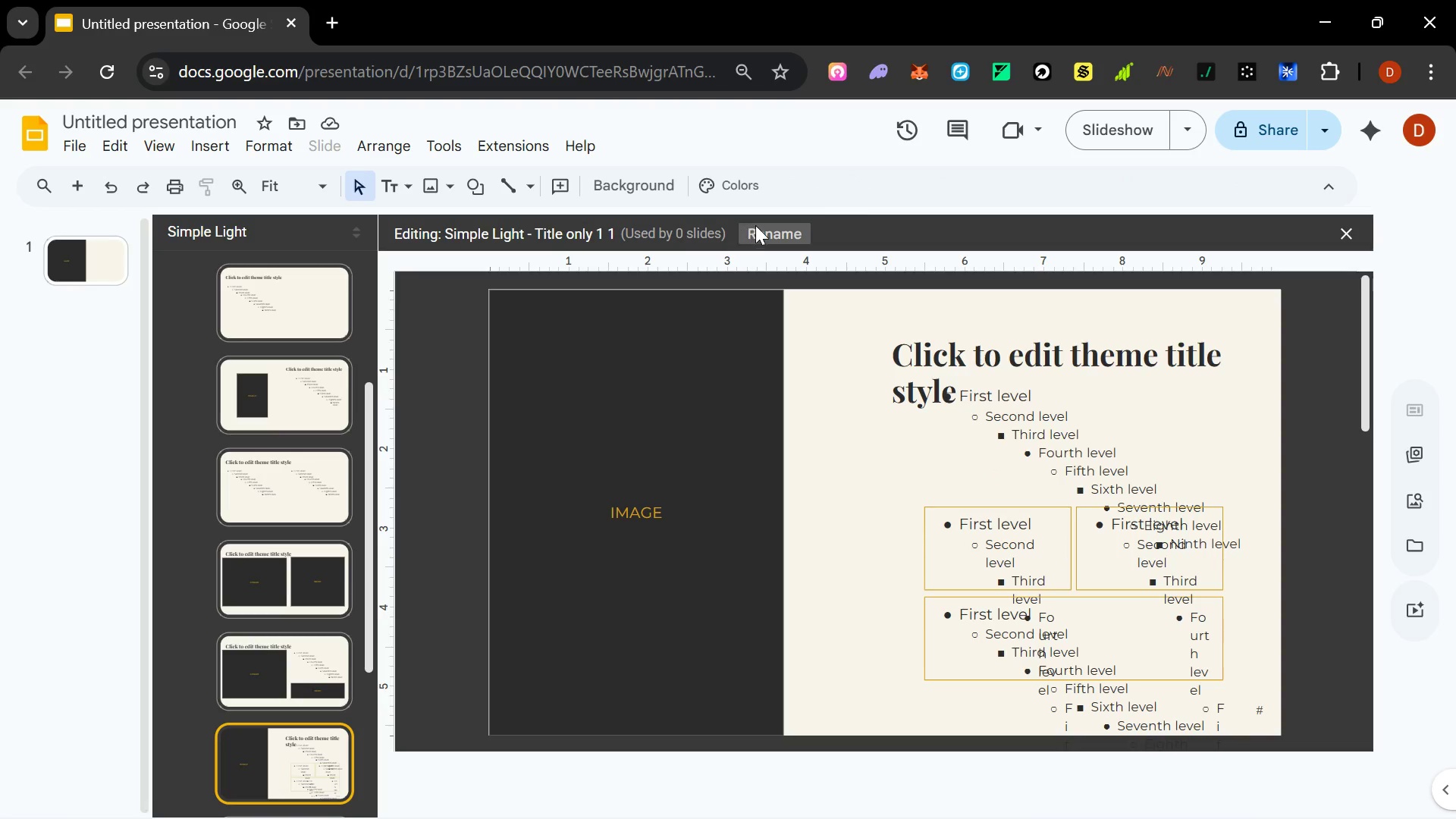 
left_click([757, 225])
 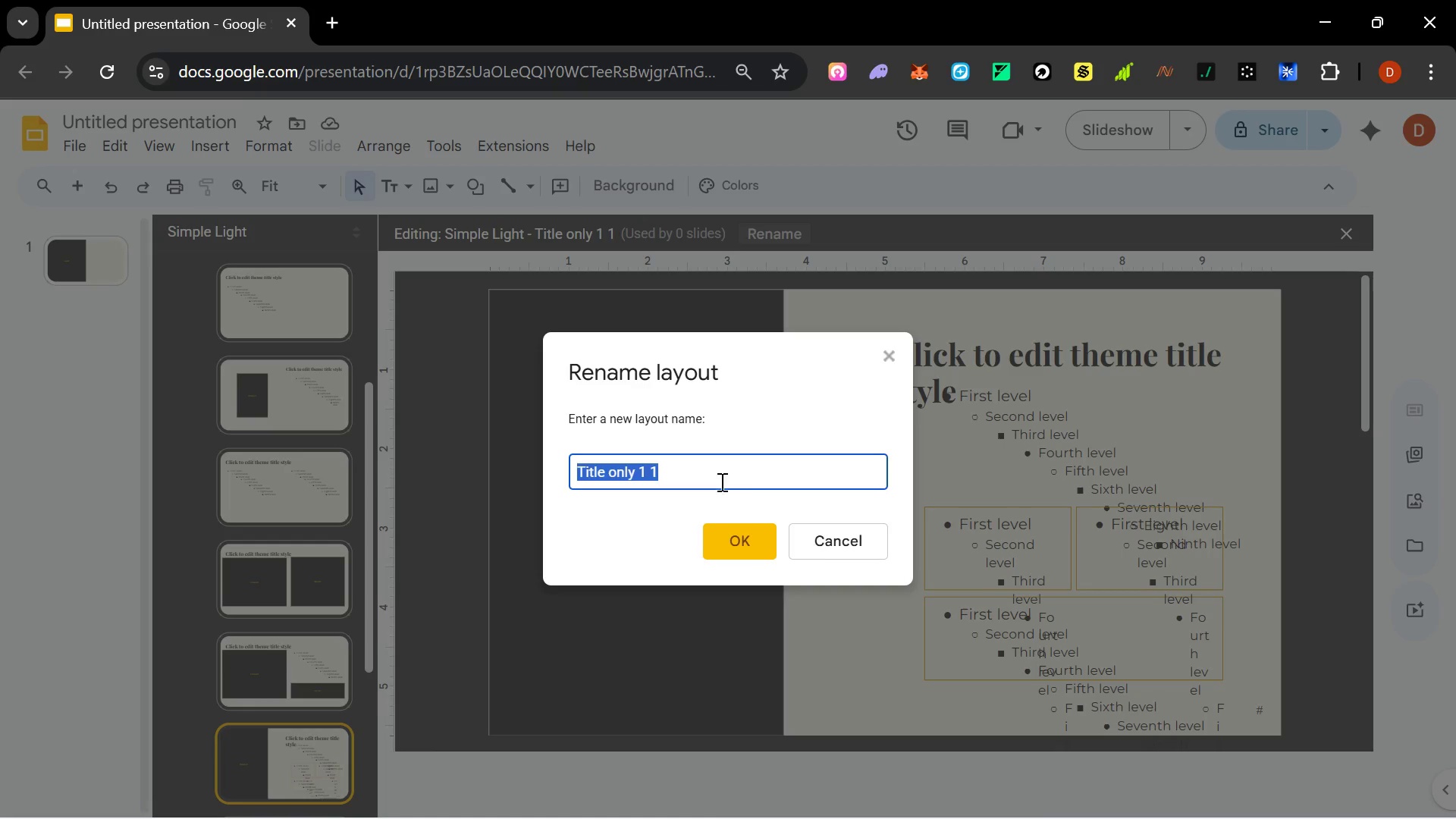 
wait(6.83)
 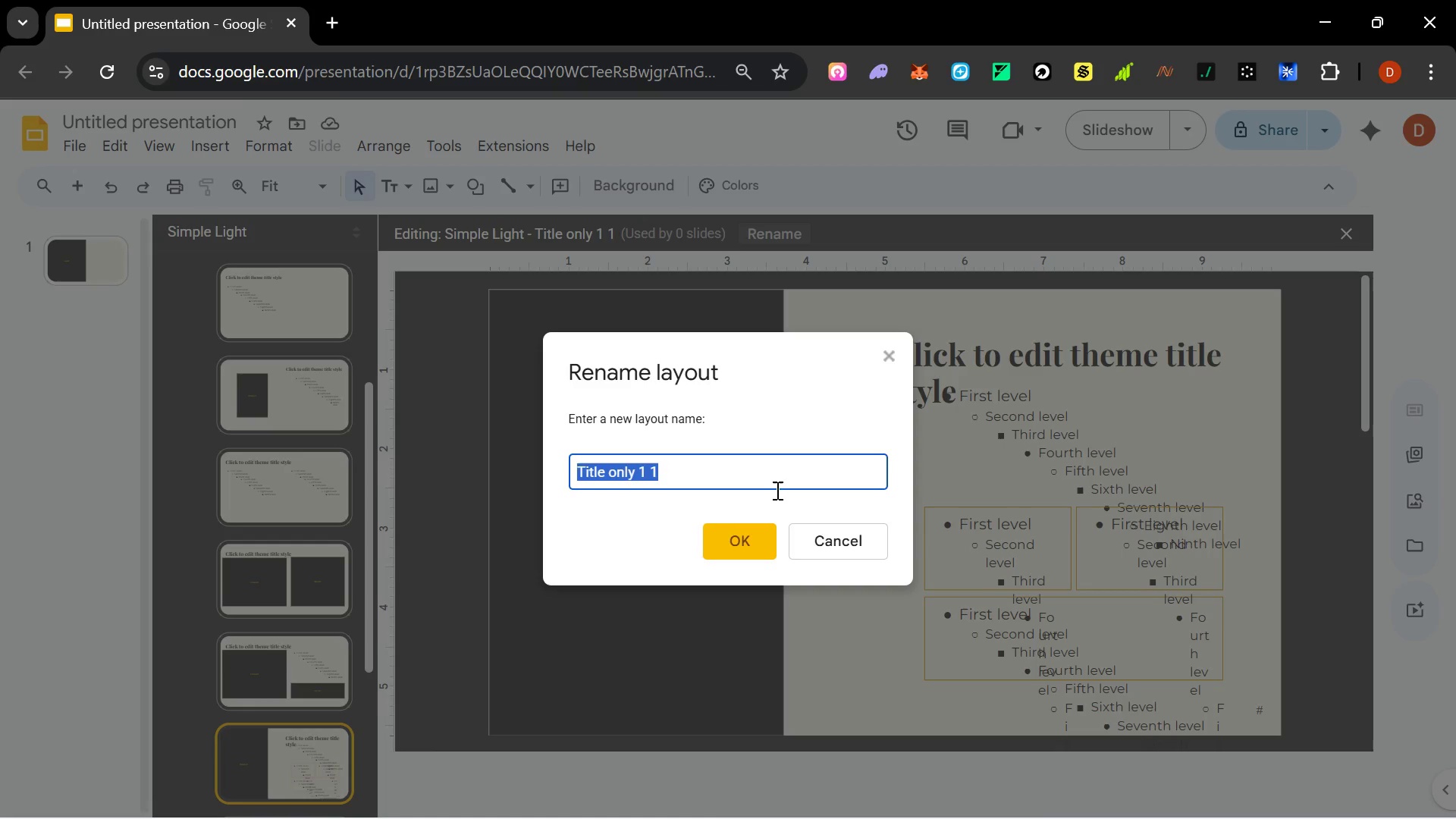 
type(t)
key(Backspace)
type(tIT)
key(Backspace)
key(Backspace)
key(Backspace)
key(Backspace)
type(Title and b)
key(Backspace)
type(B)
key(Backspace)
type(b)
key(Backspace)
type(Body (with border))
 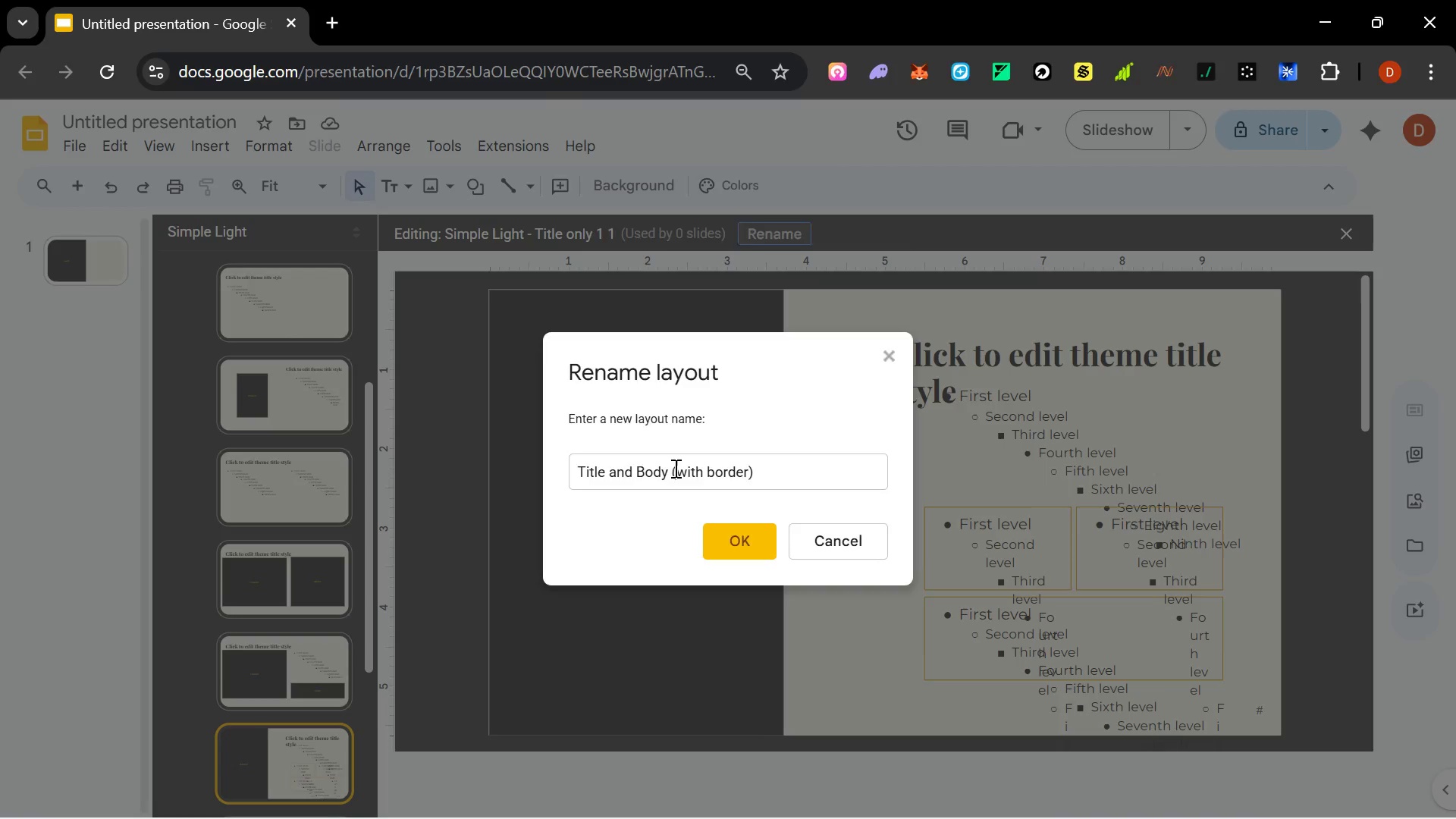 
 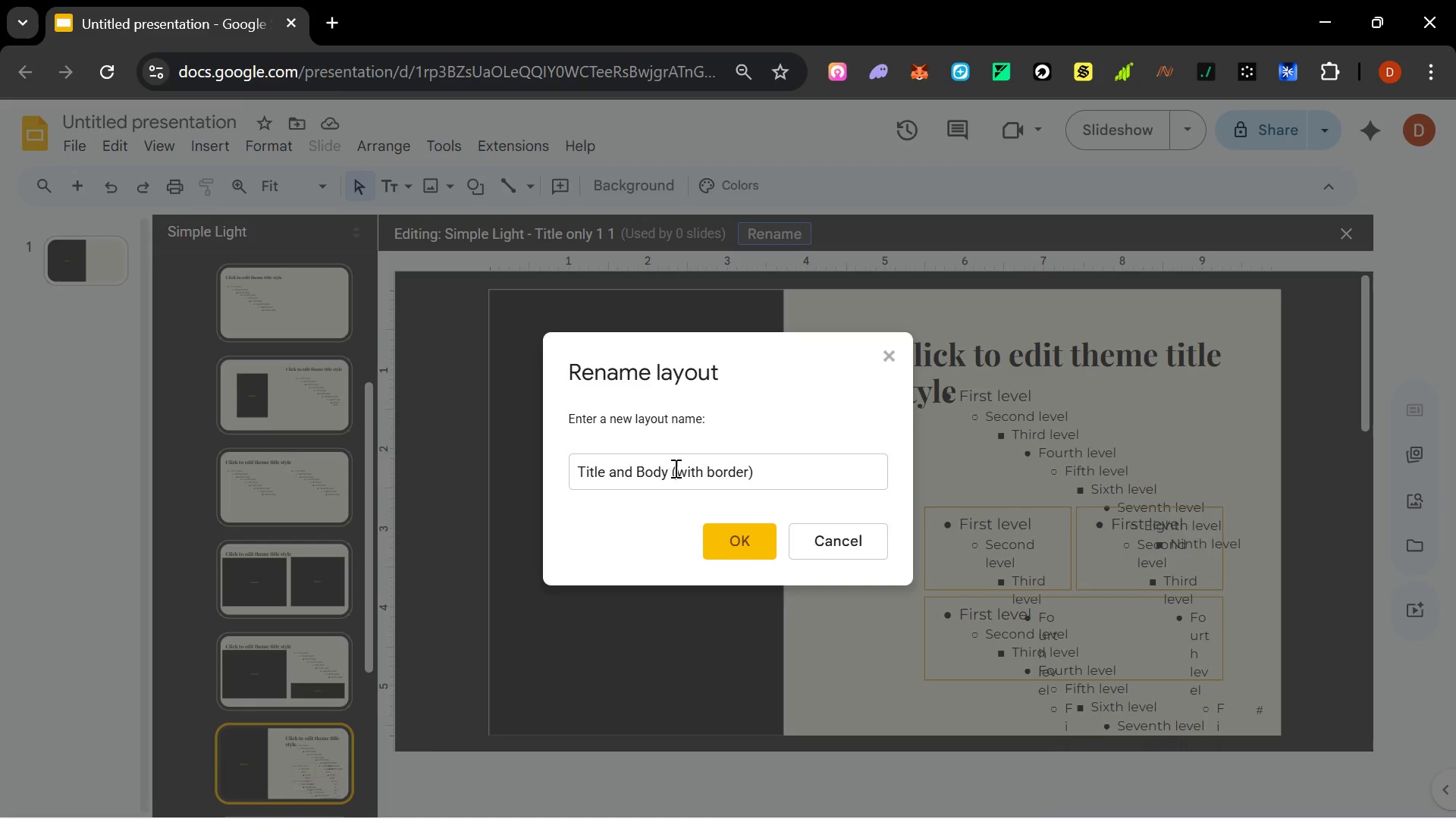 
key(Enter)
 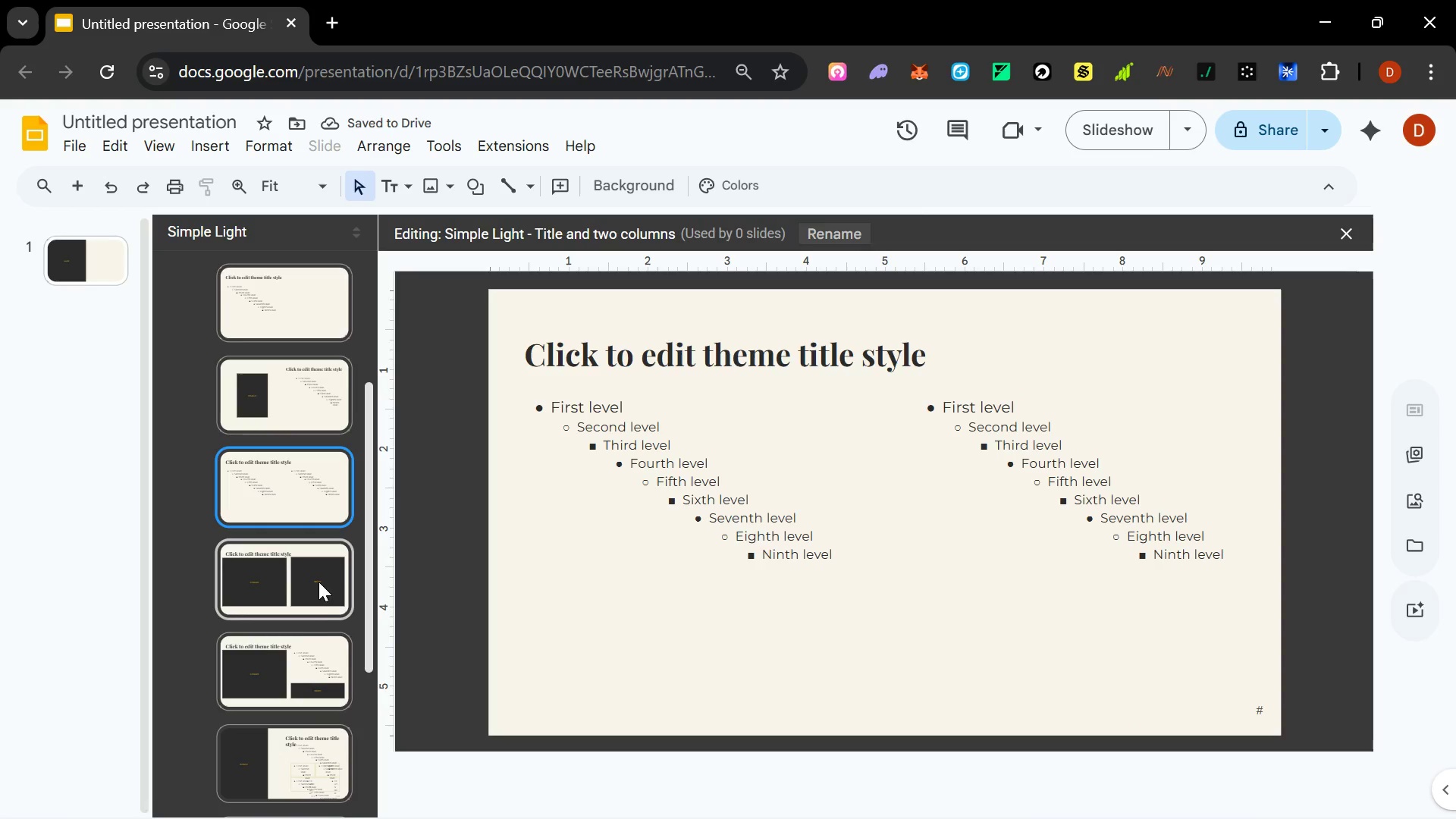 
scroll: coordinate [299, 642], scroll_direction: none, amount: 0.0
 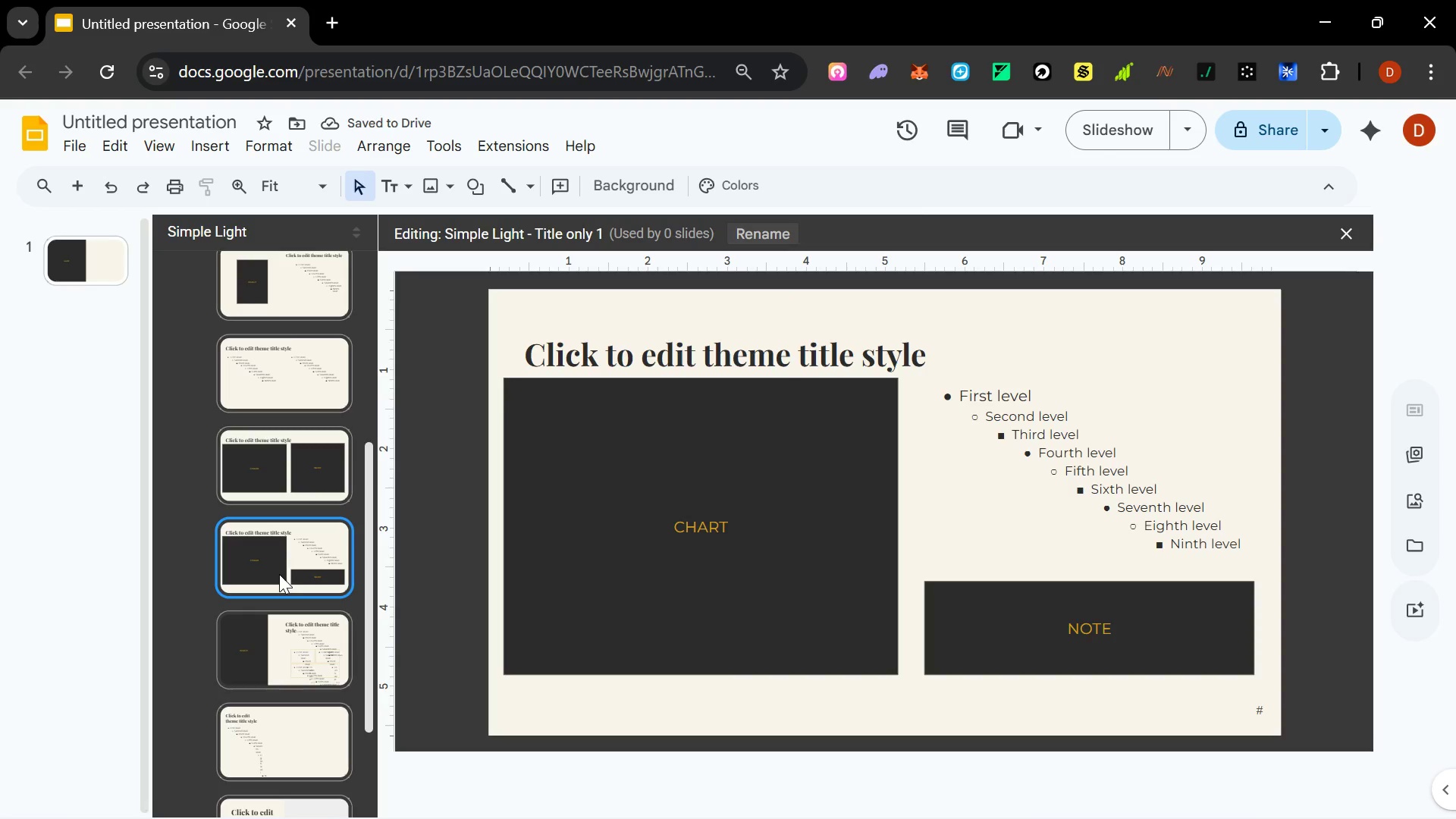 
double_click([301, 633])
 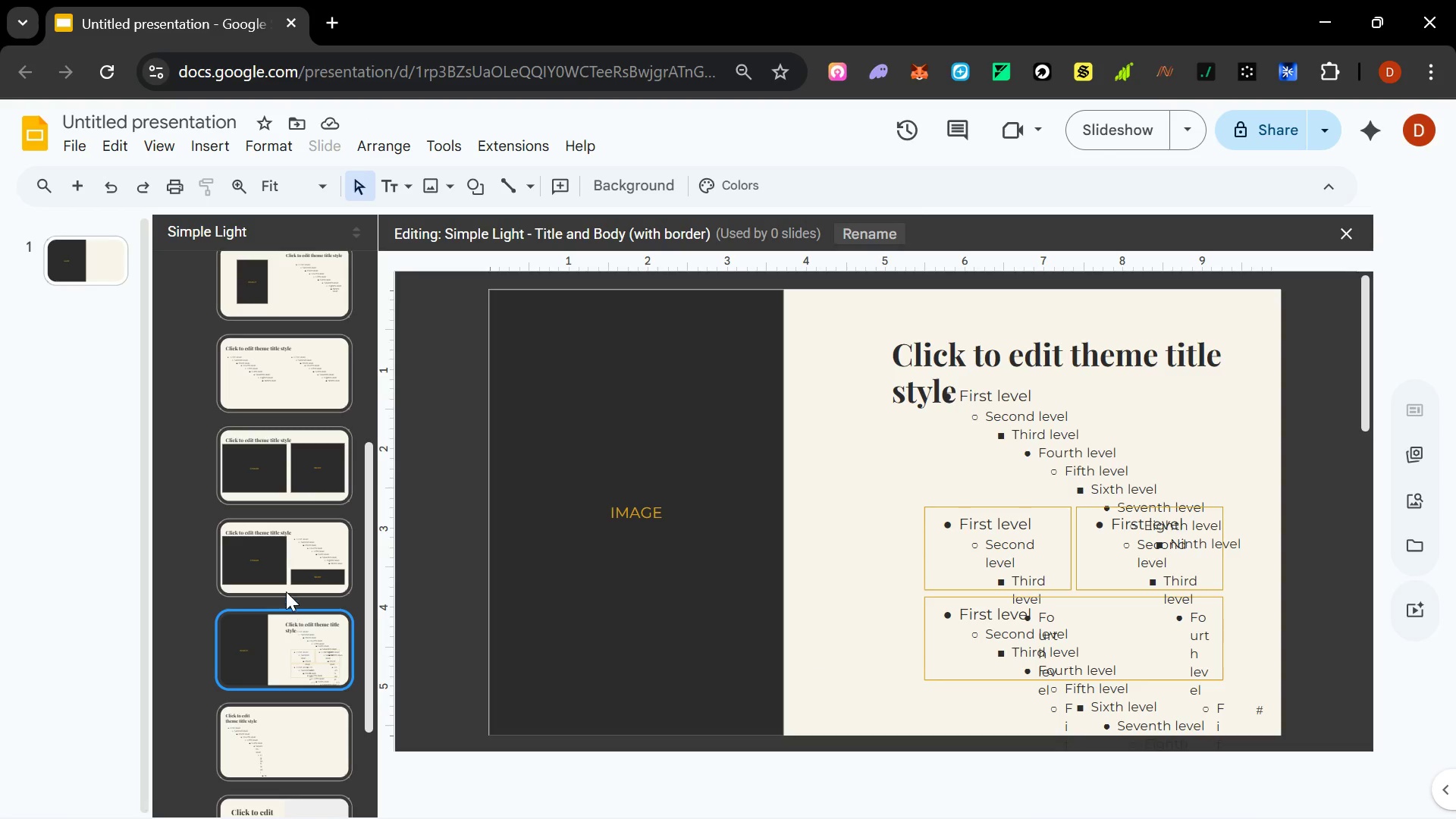 
scroll: coordinate [285, 589], scroll_direction: up, amount: 6.0
 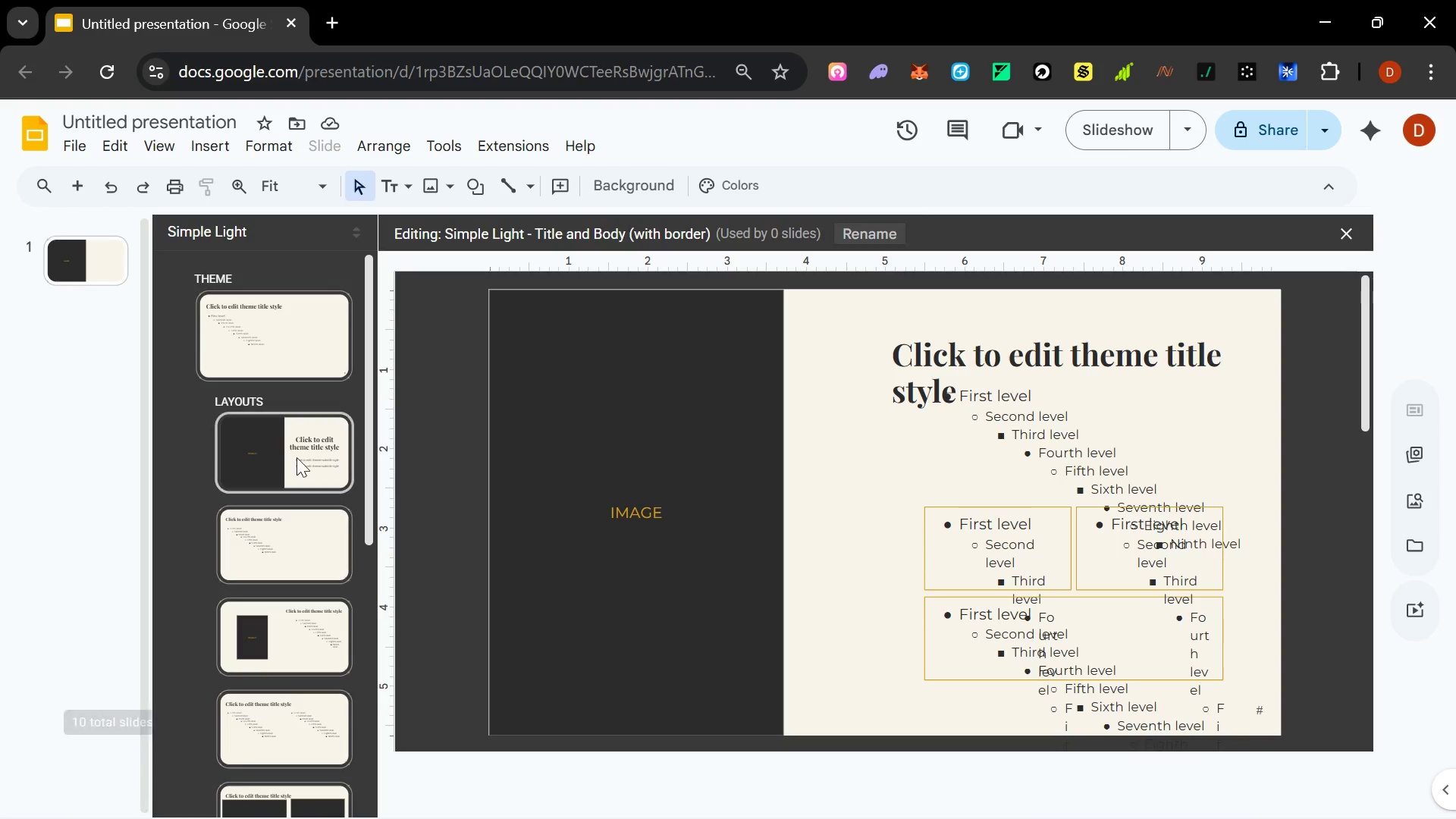 
mouse_move([313, 418])
 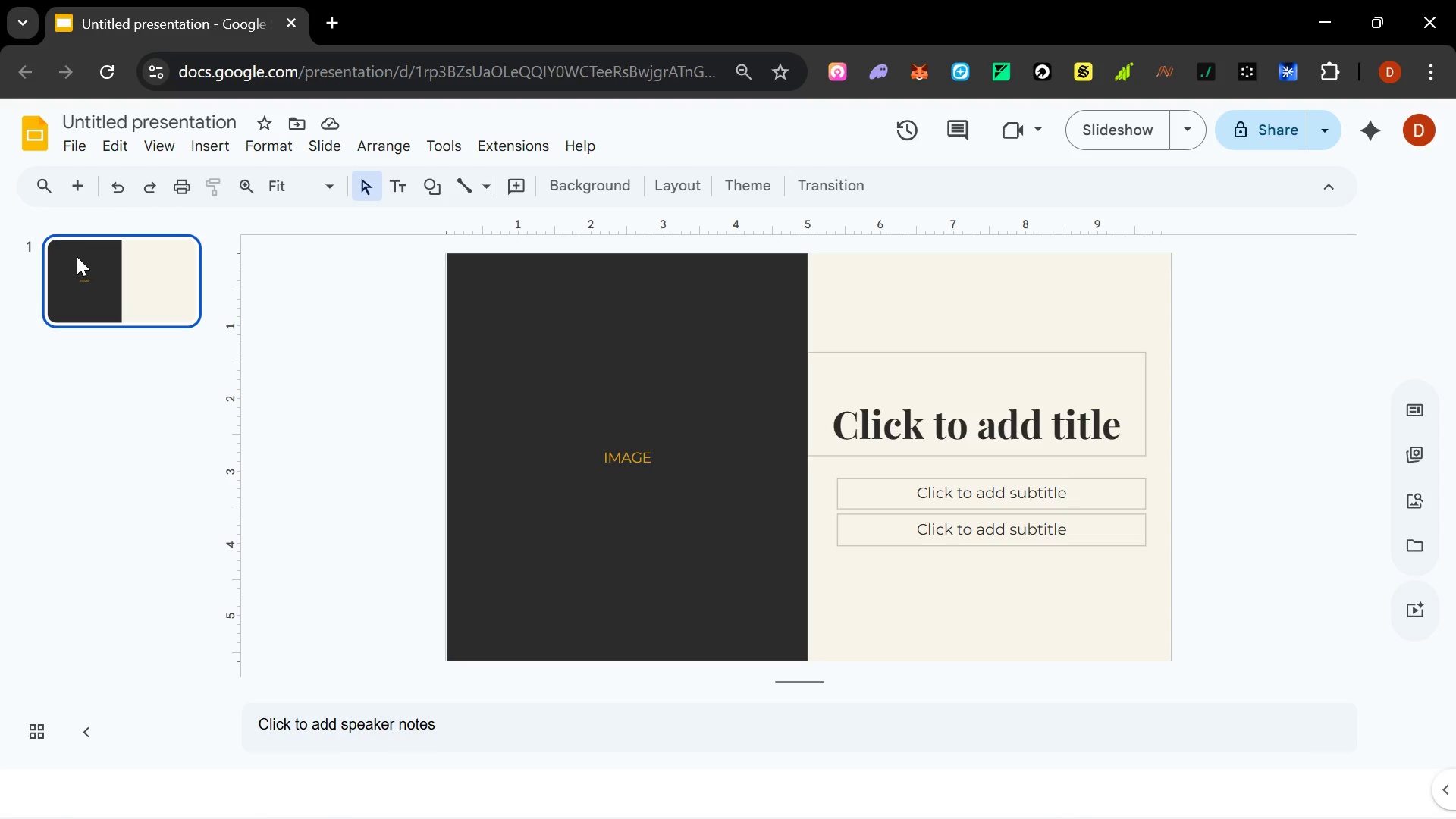 
wait(58.46)
 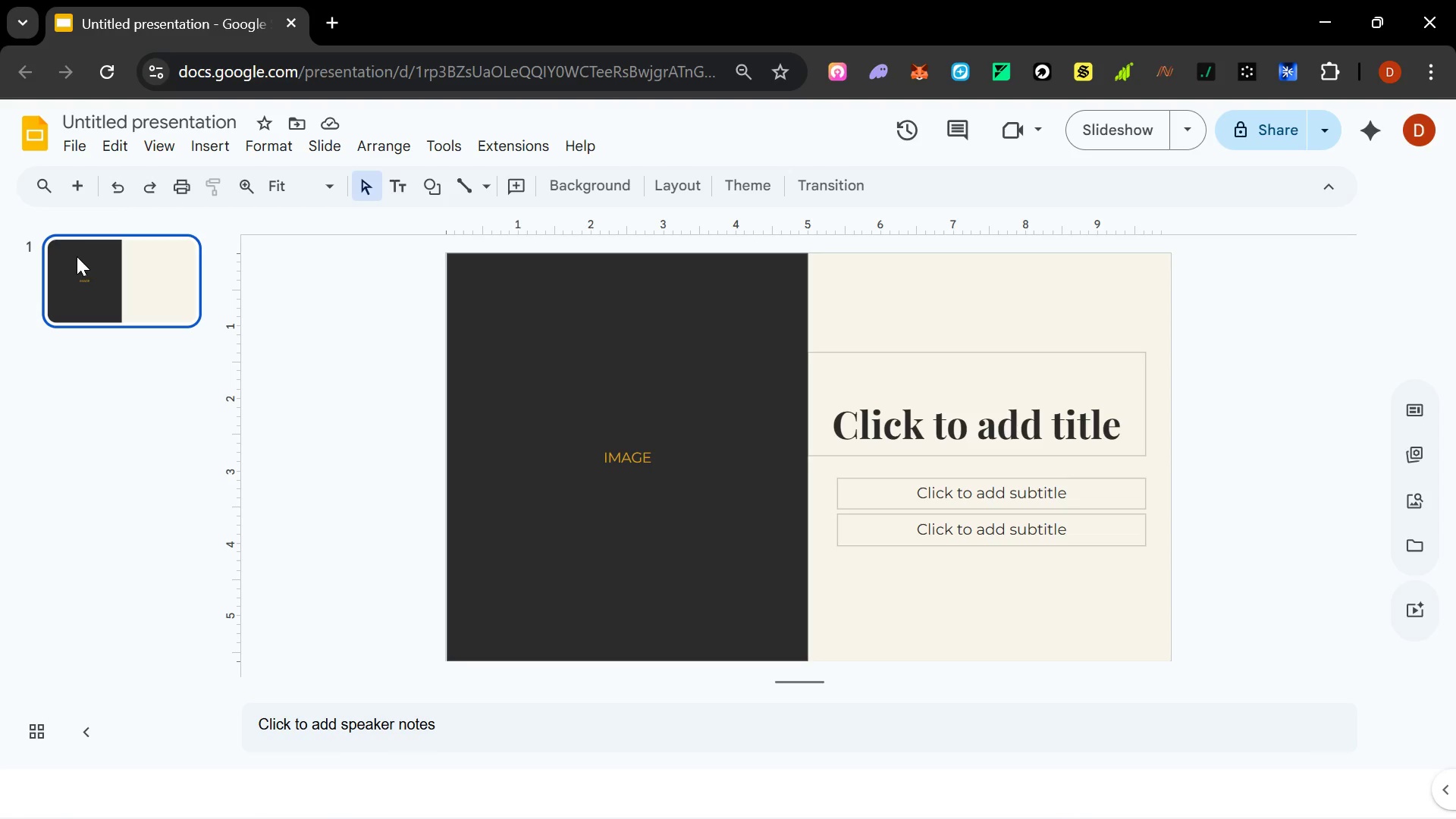 
left_click([321, 147])
 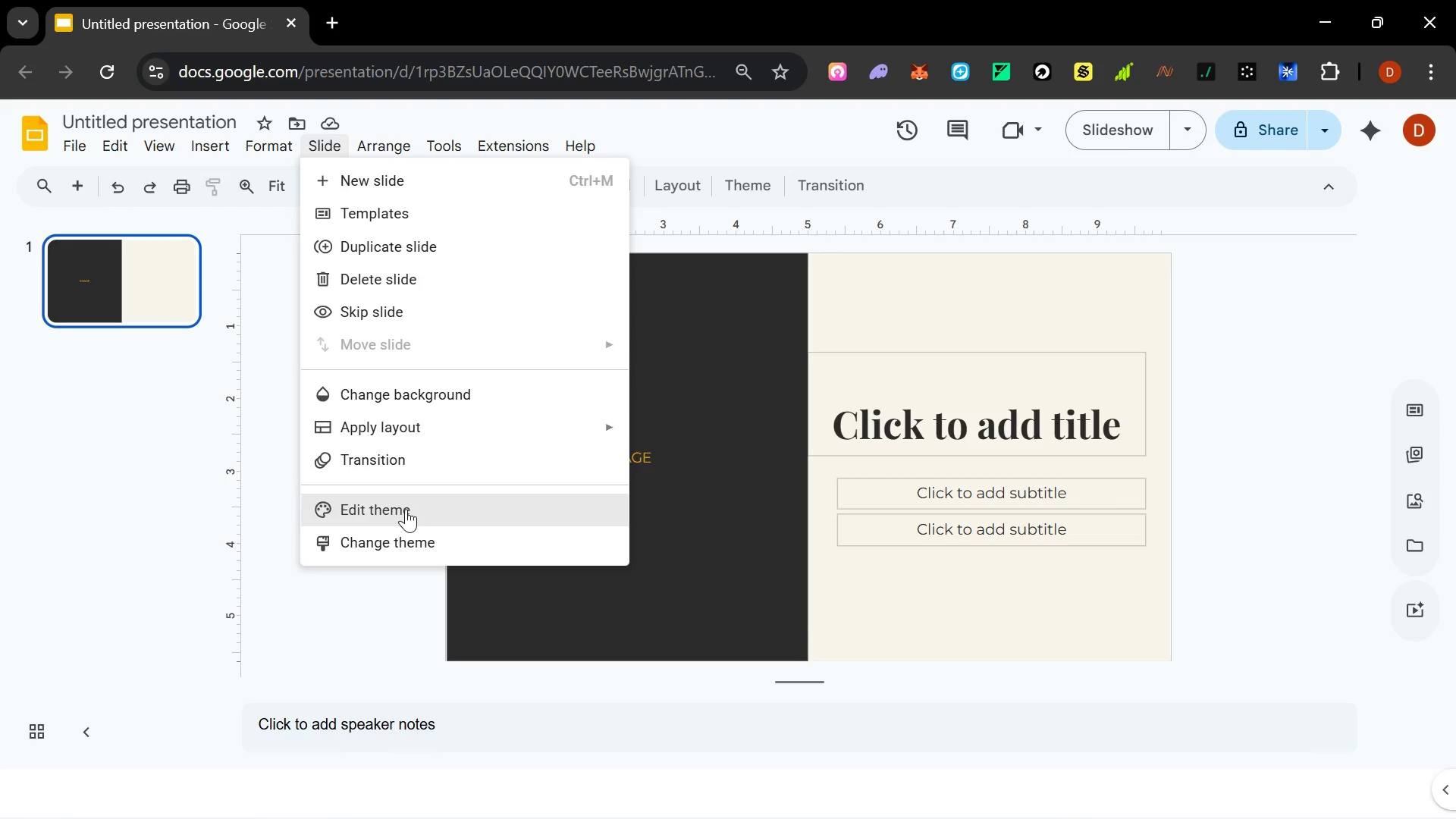 
left_click([406, 509])
 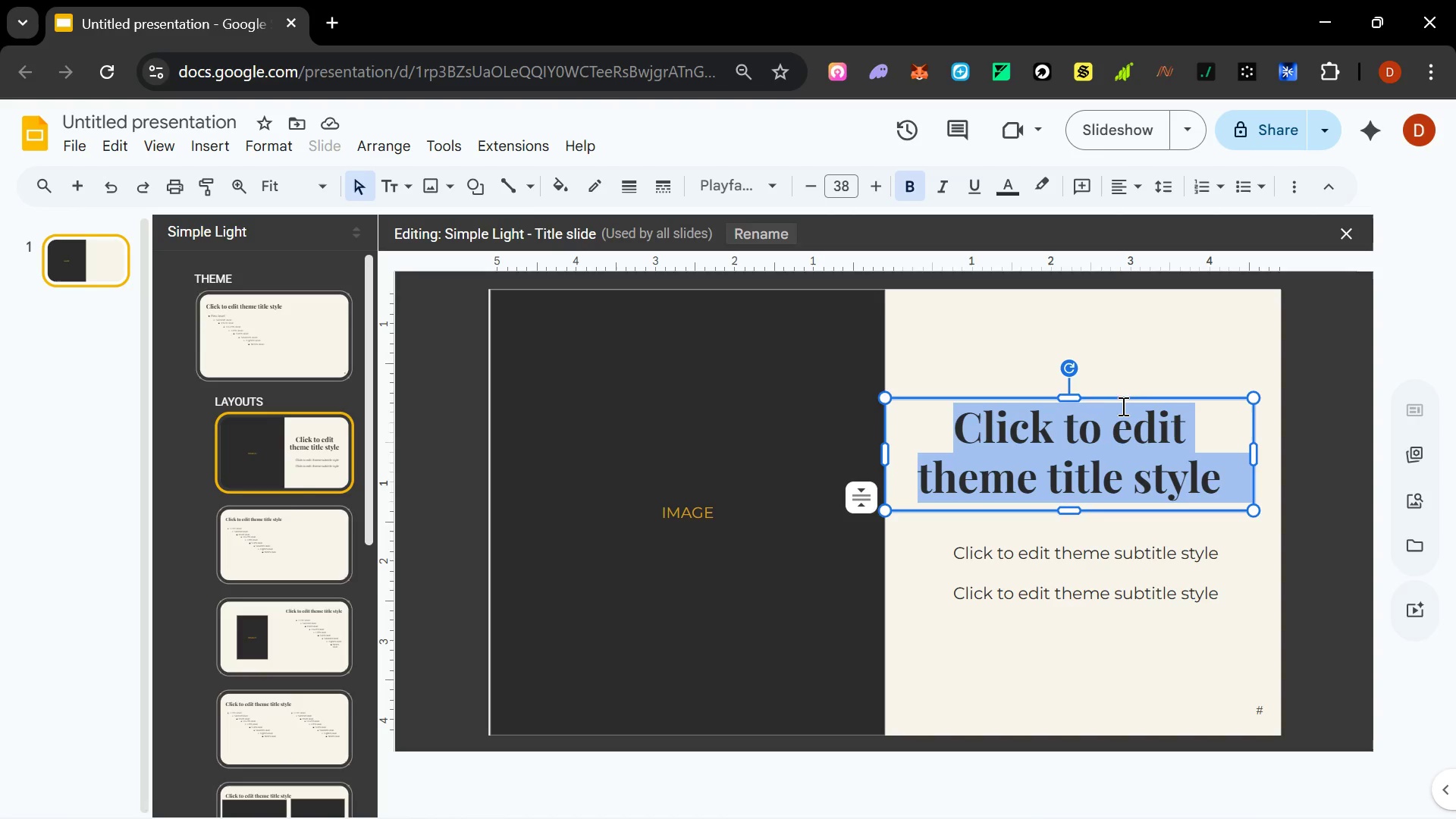 
left_click_drag(start_coordinate=[1128, 398], to_coordinate=[1147, 398])
 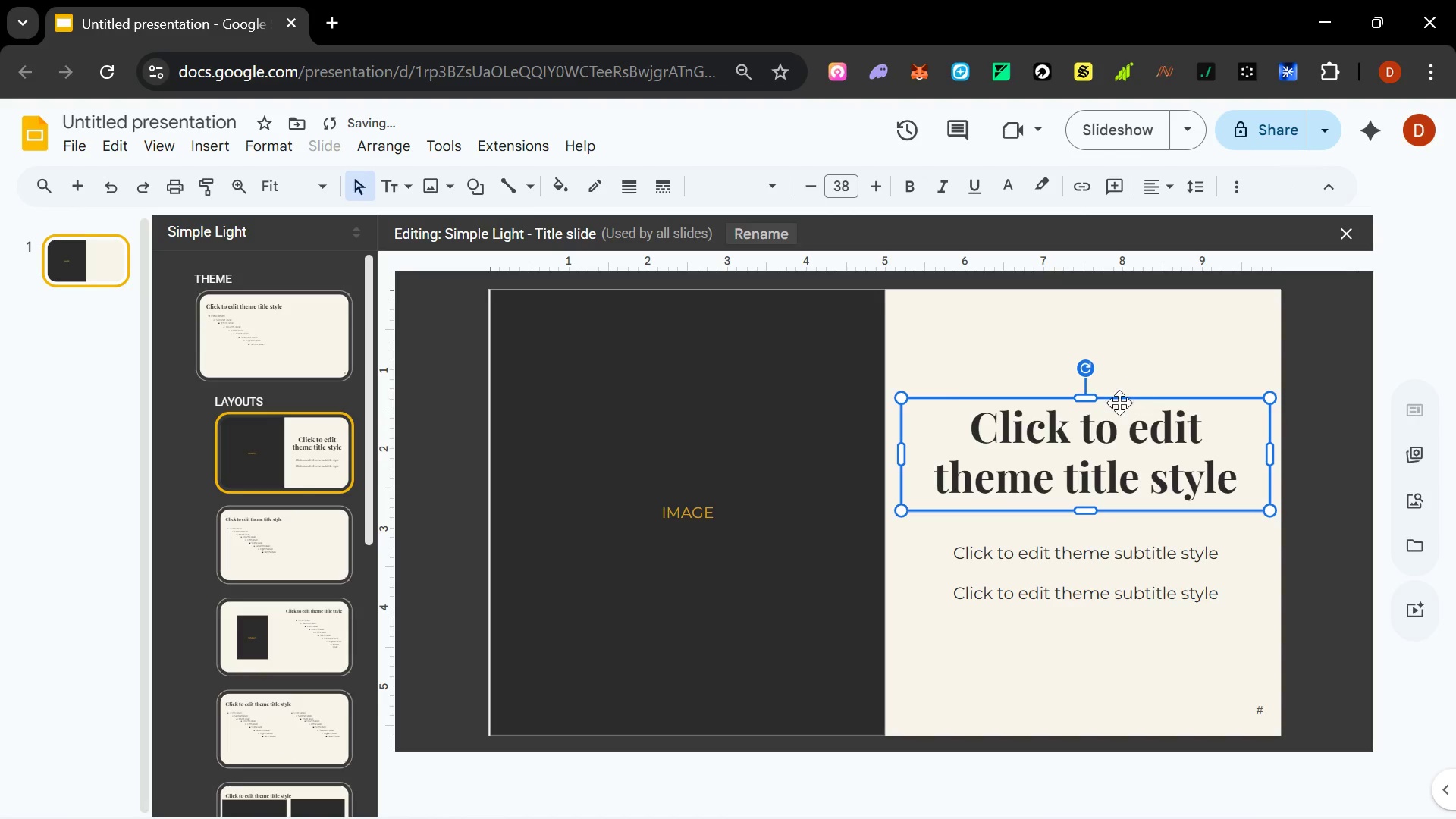 
hold_key(key=ShiftLeft, duration=1.2)
 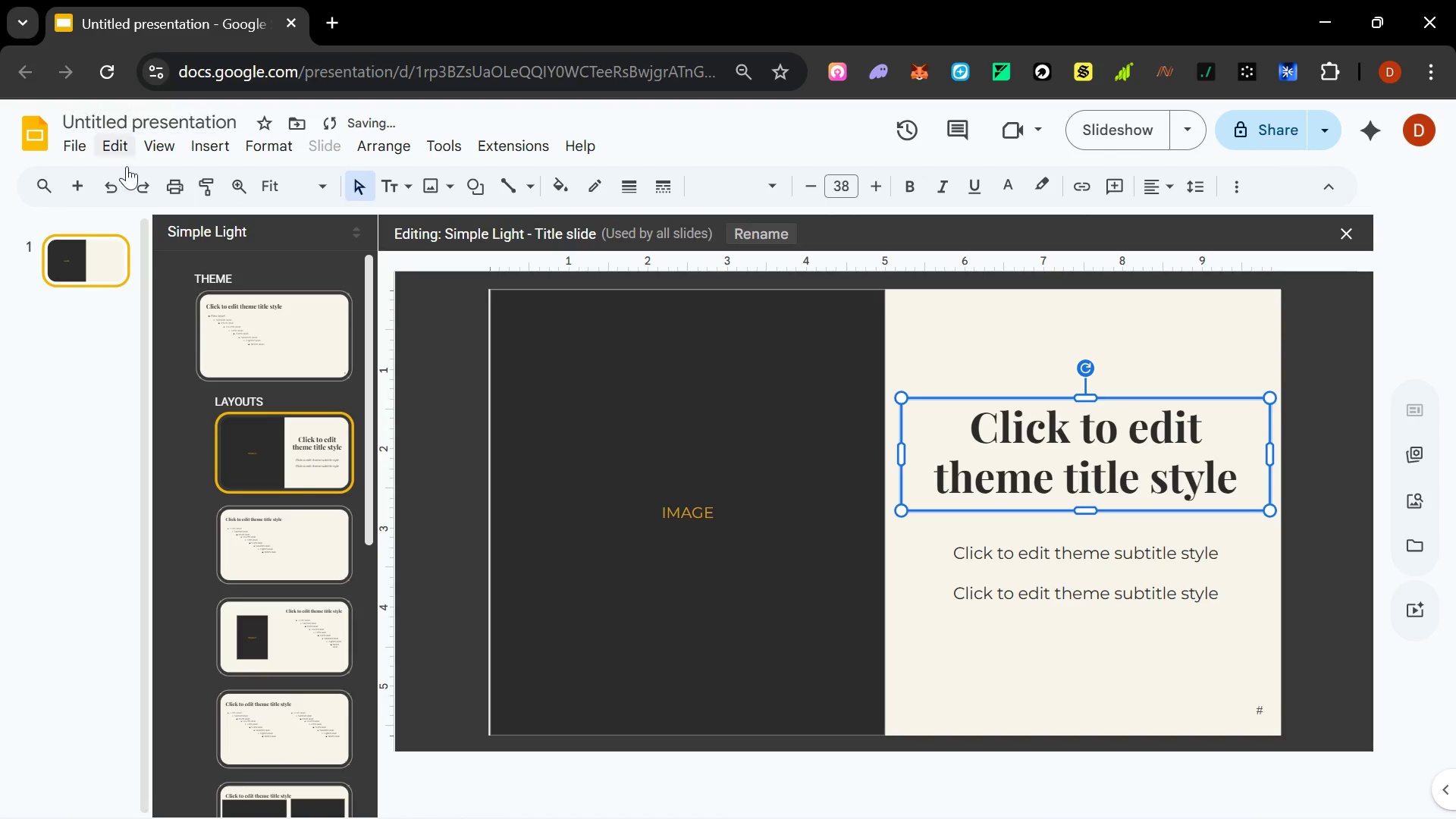 
left_click([113, 253])
 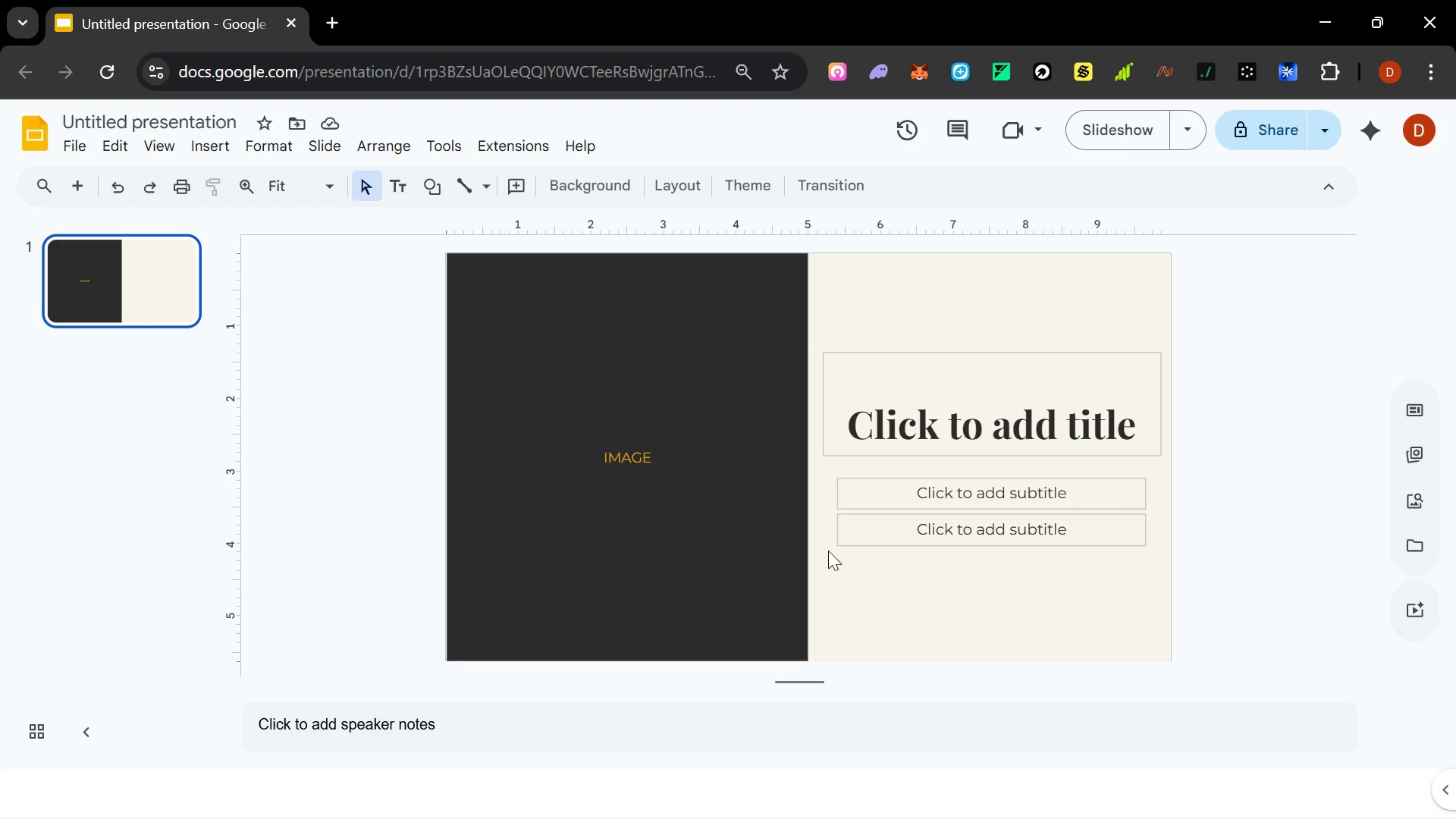 
wait(10.27)
 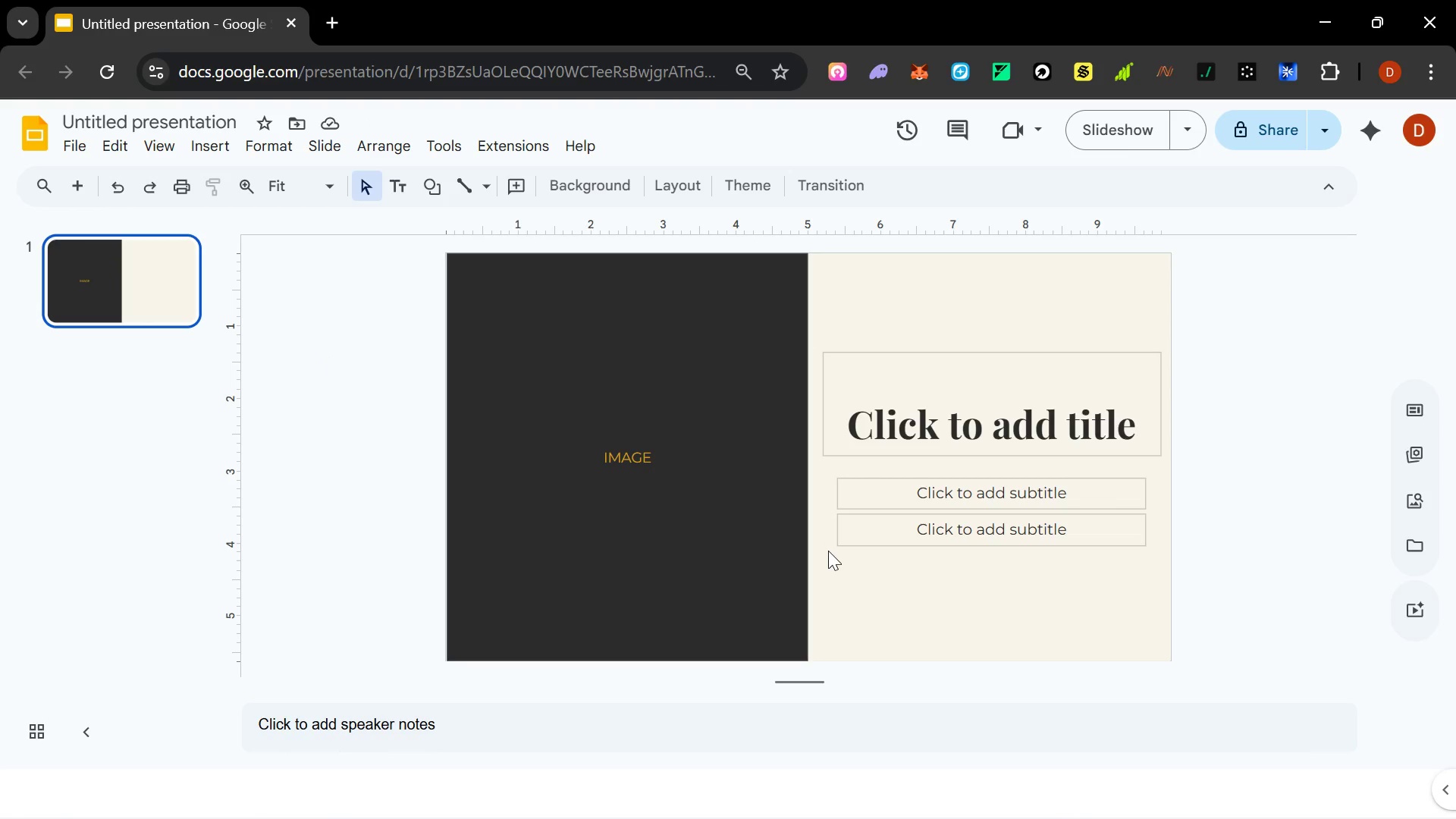 
key(Alt+Tab)